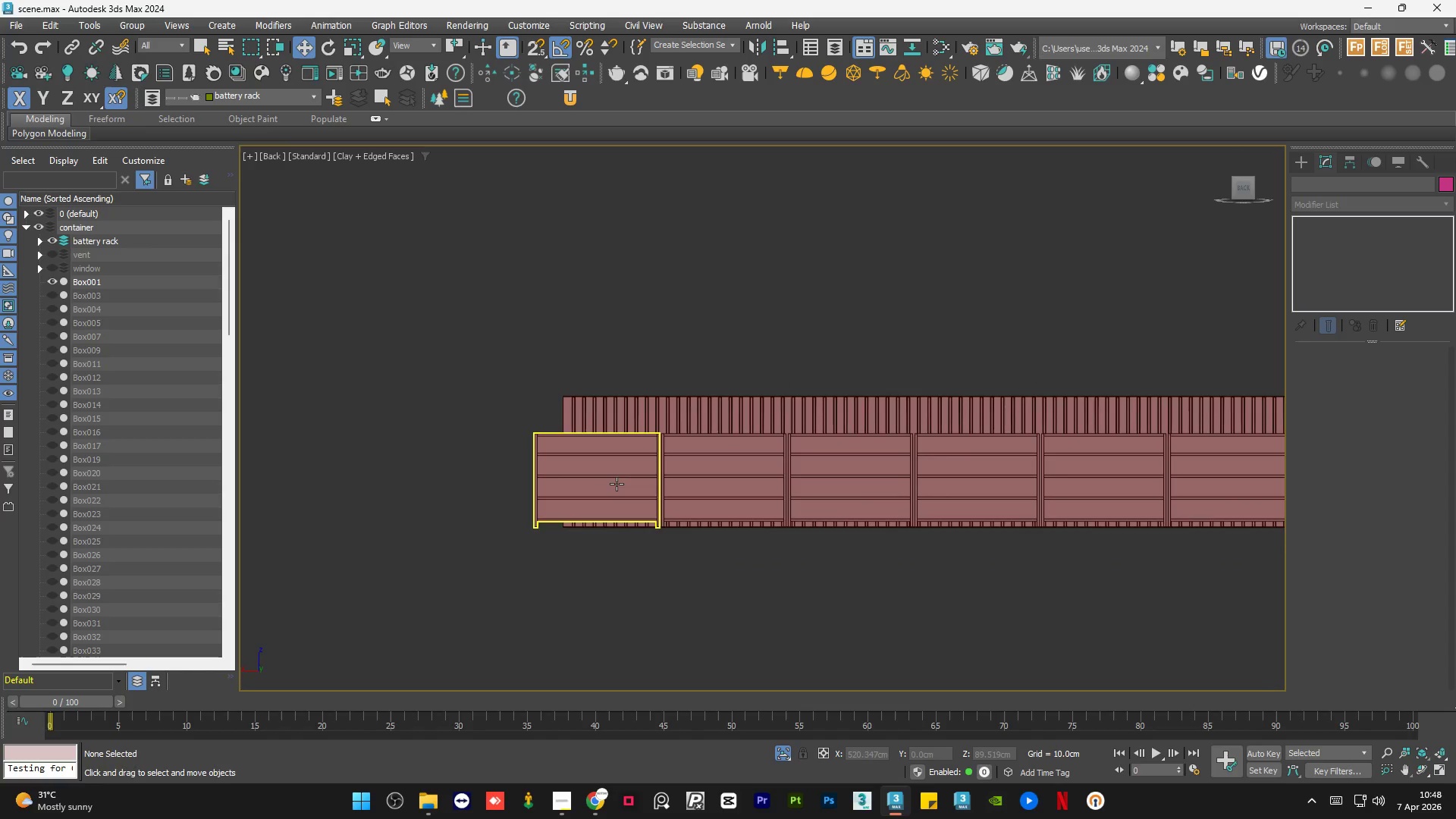 
left_click([617, 484])
 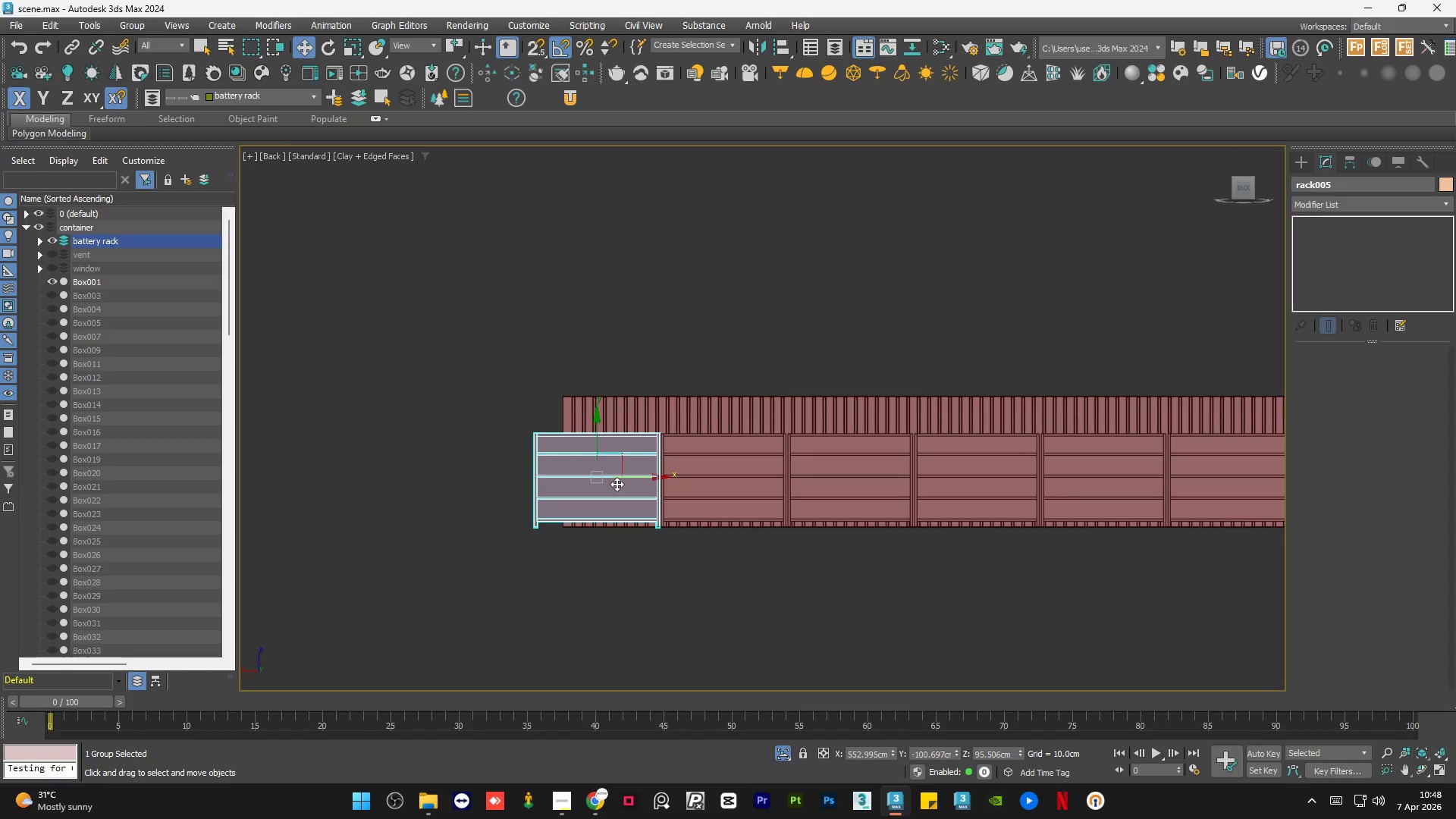 
key(Delete)
 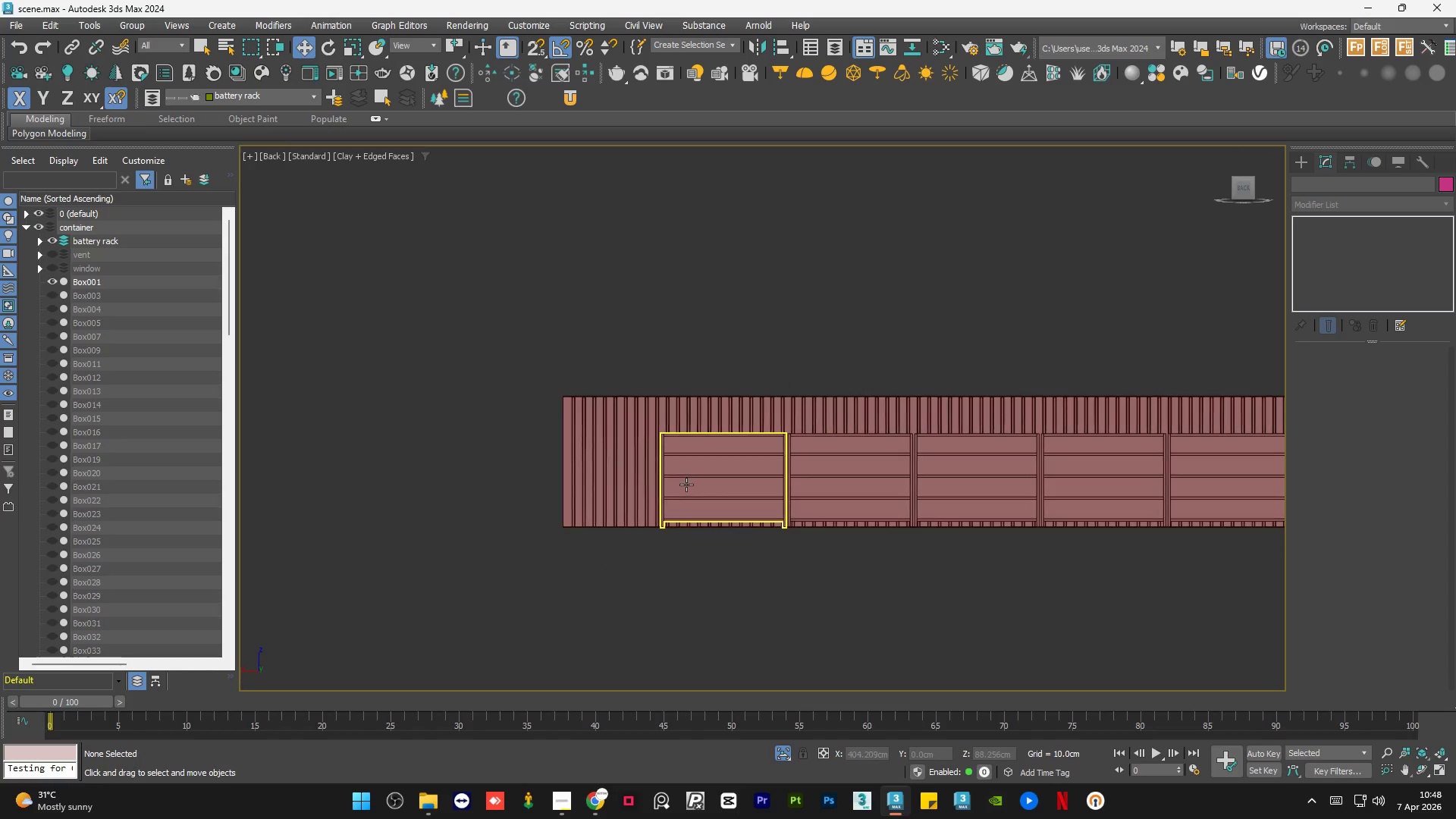 
left_click([686, 485])
 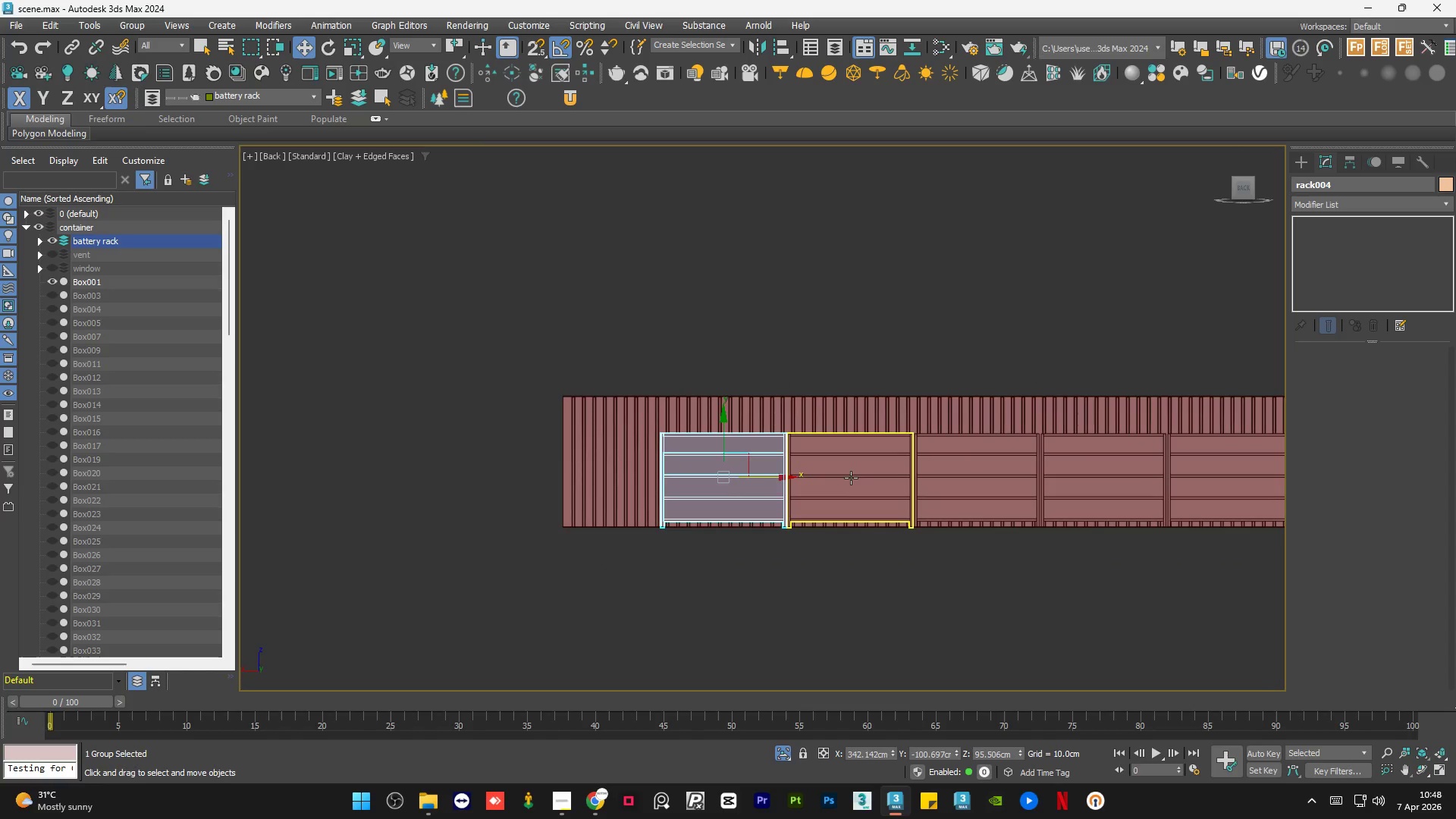 
hold_key(key=ControlLeft, duration=0.31)
left_click([852, 477])
 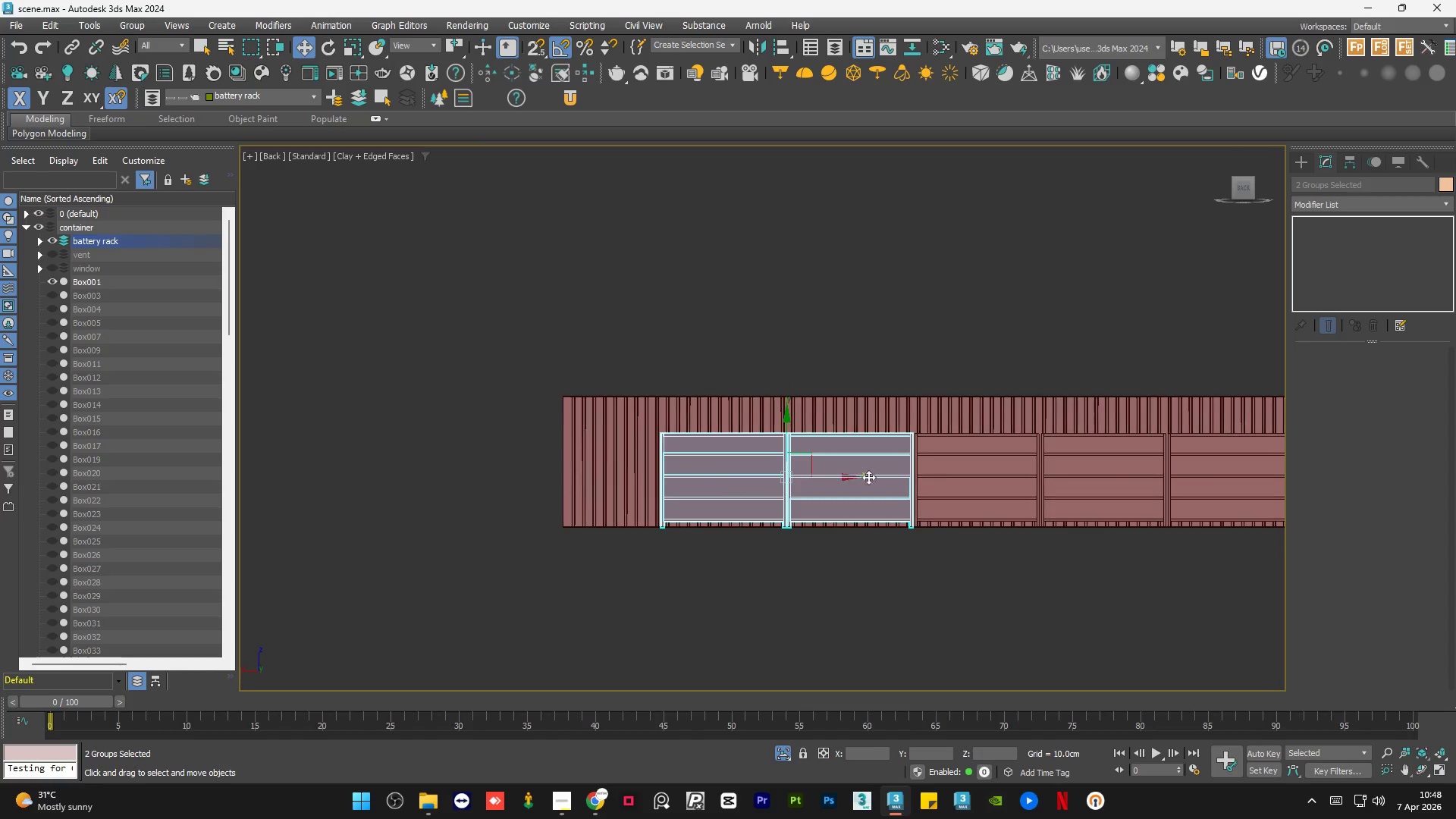 
hold_key(key=ControlLeft, duration=0.44)
left_click([950, 475])
 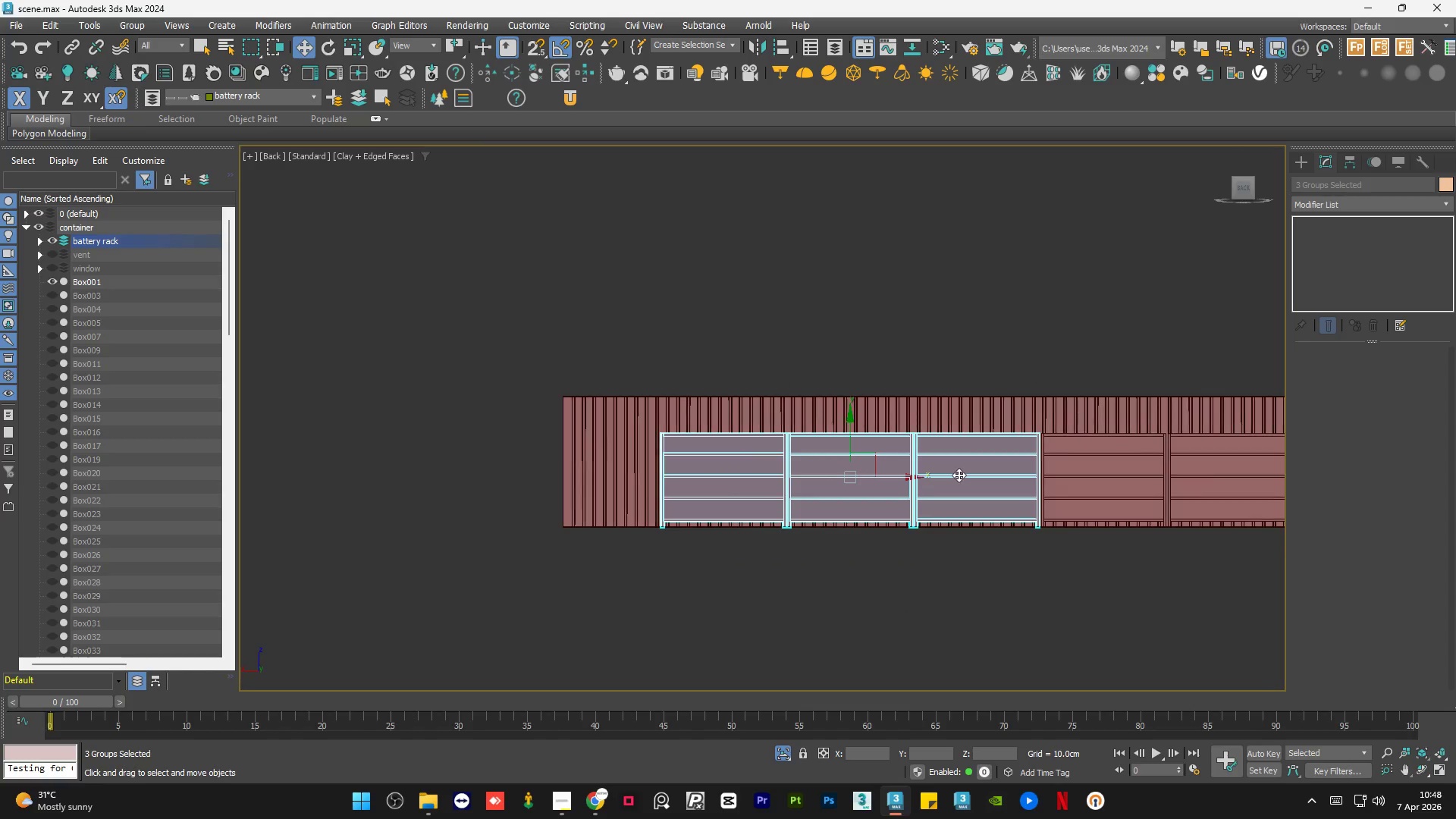 
hold_key(key=ControlLeft, duration=0.39)
left_click([1080, 488])
 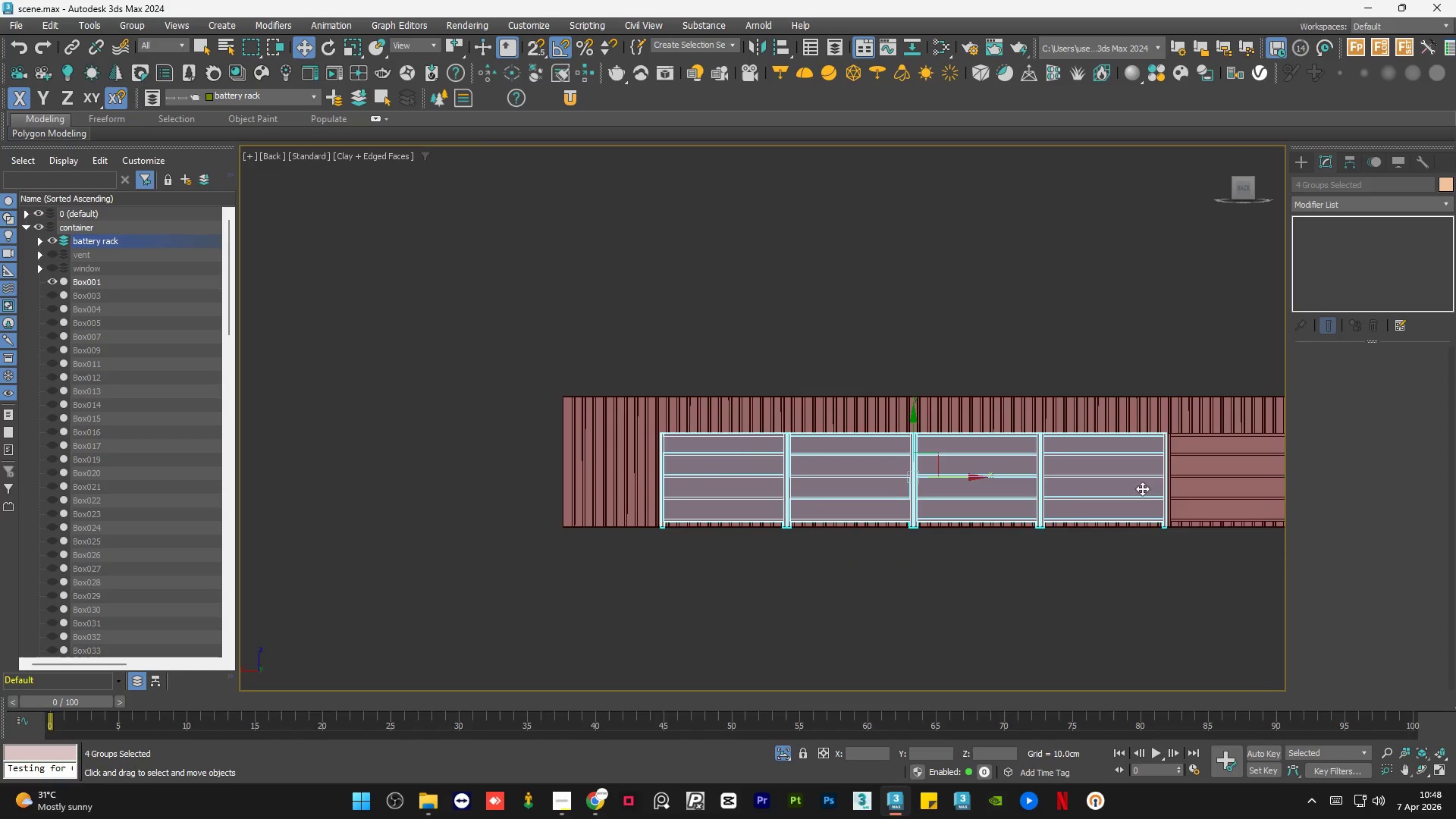 
hold_key(key=ControlLeft, duration=0.47)
left_click([1178, 485])
 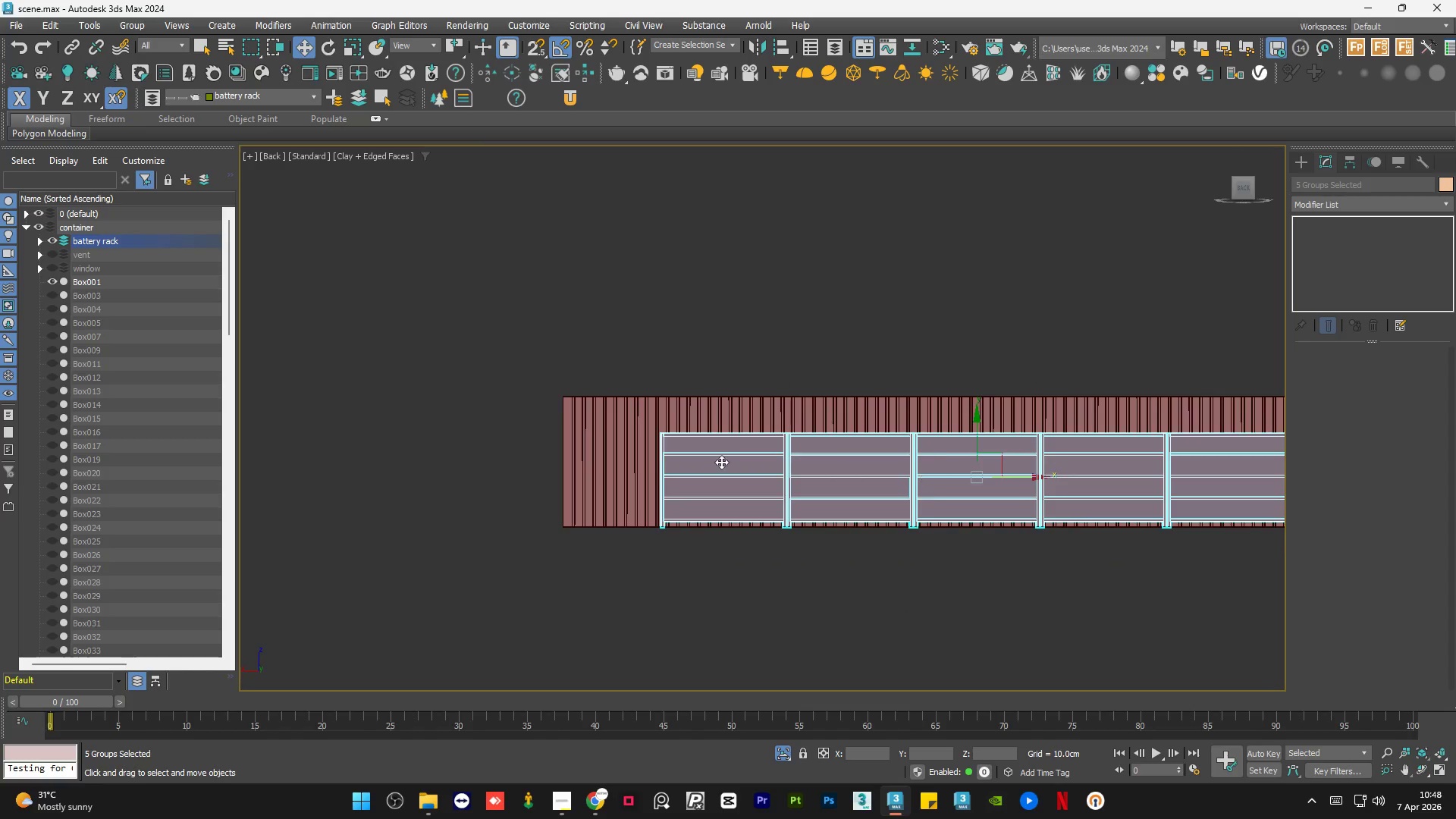 
scroll: coordinate [666, 467], scroll_direction: down, amount: 1.0
 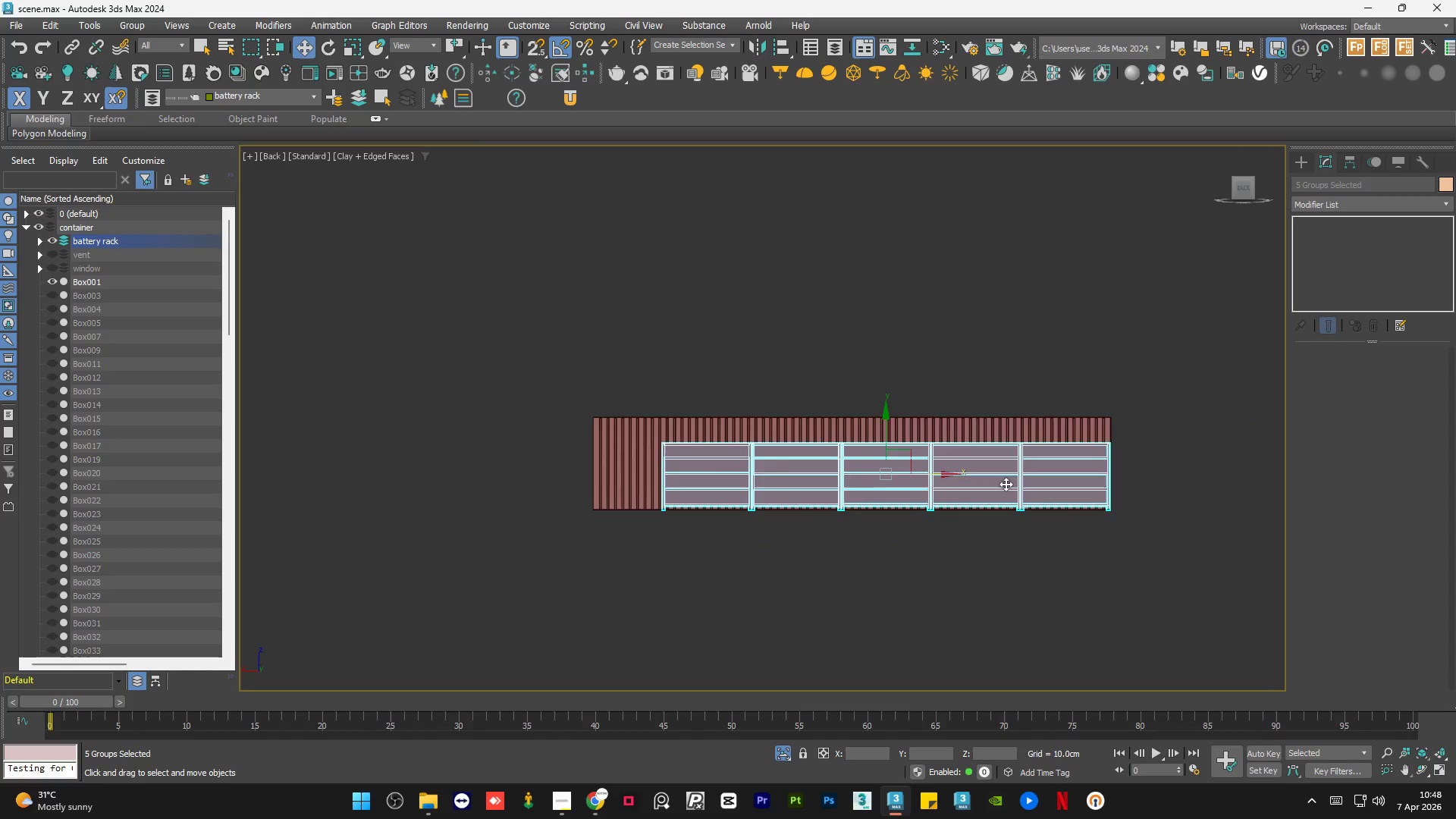 
scroll: coordinate [1006, 484], scroll_direction: up, amount: 1.0
 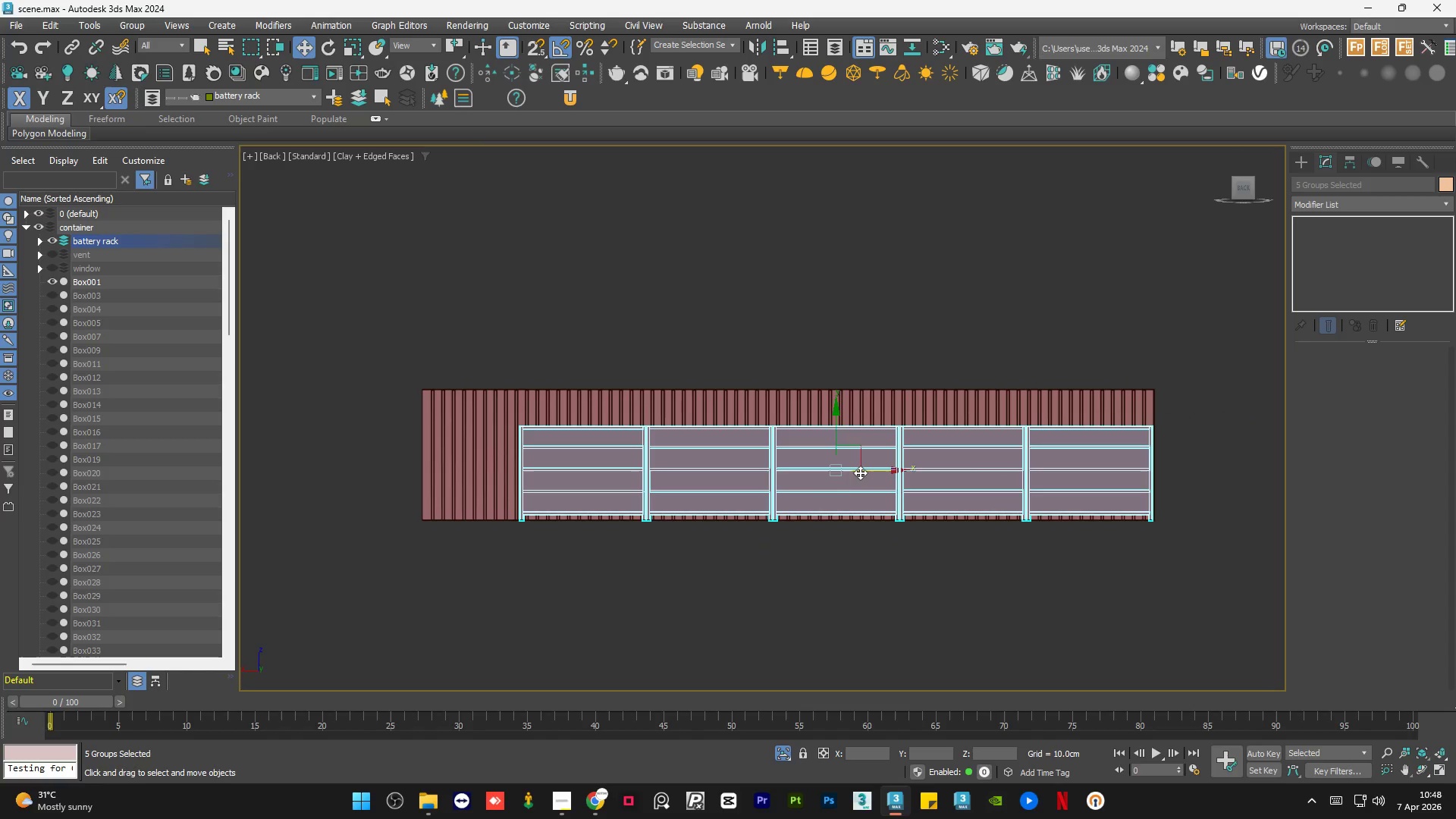 
left_click_drag(start_coordinate=[861, 471], to_coordinate=[819, 465])
 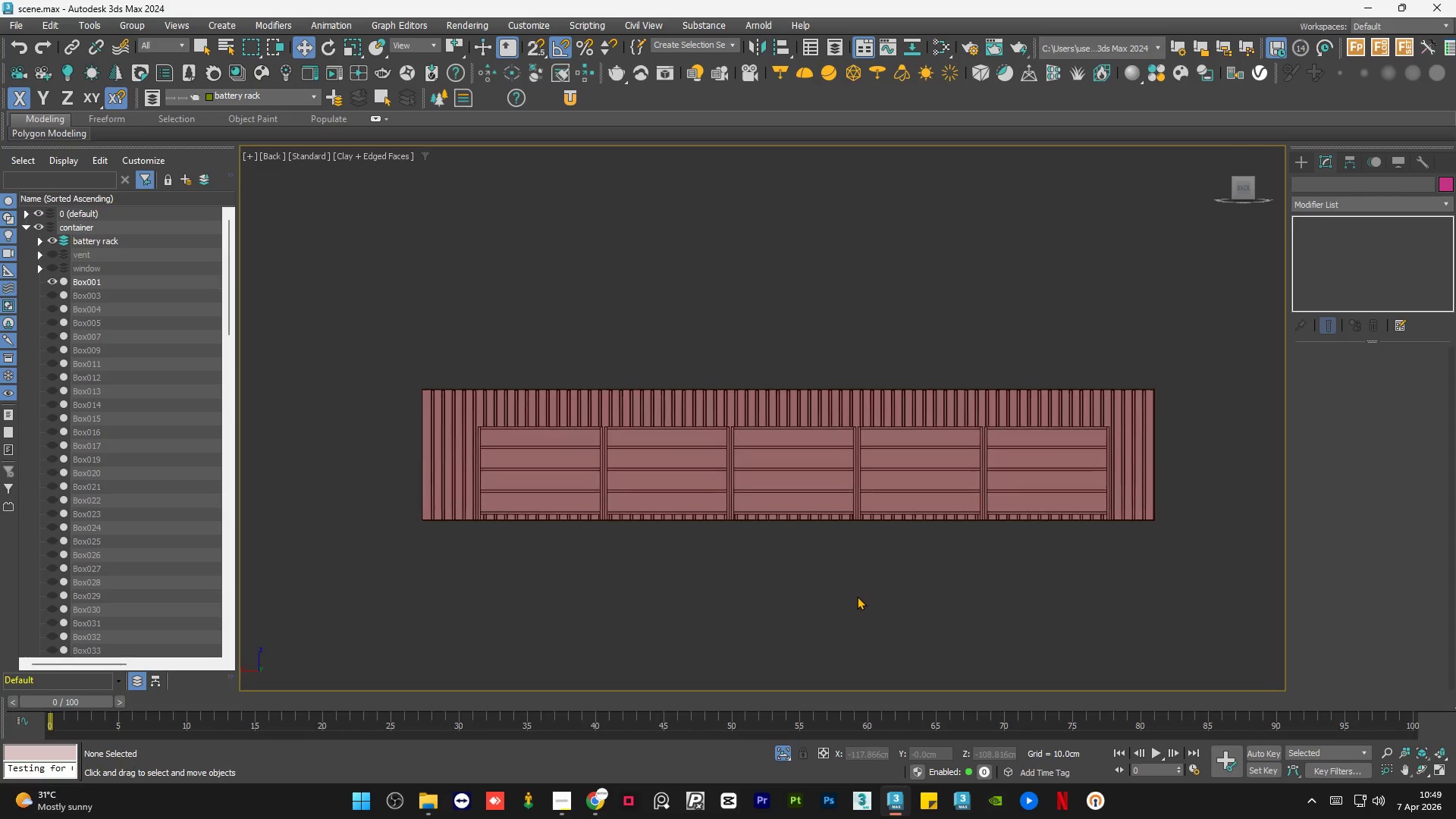 
key(Control+S)
 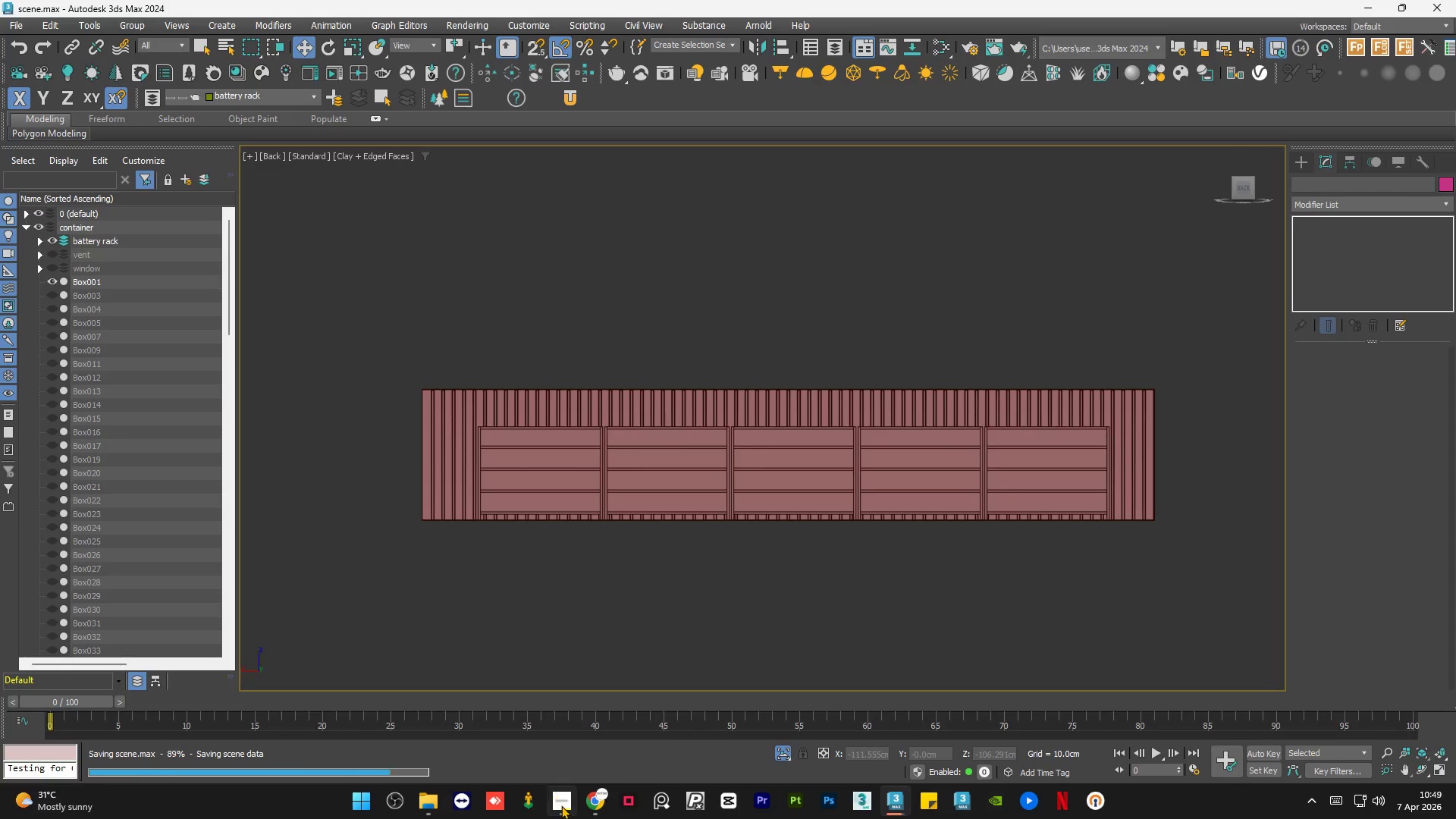 
left_click([563, 805])